 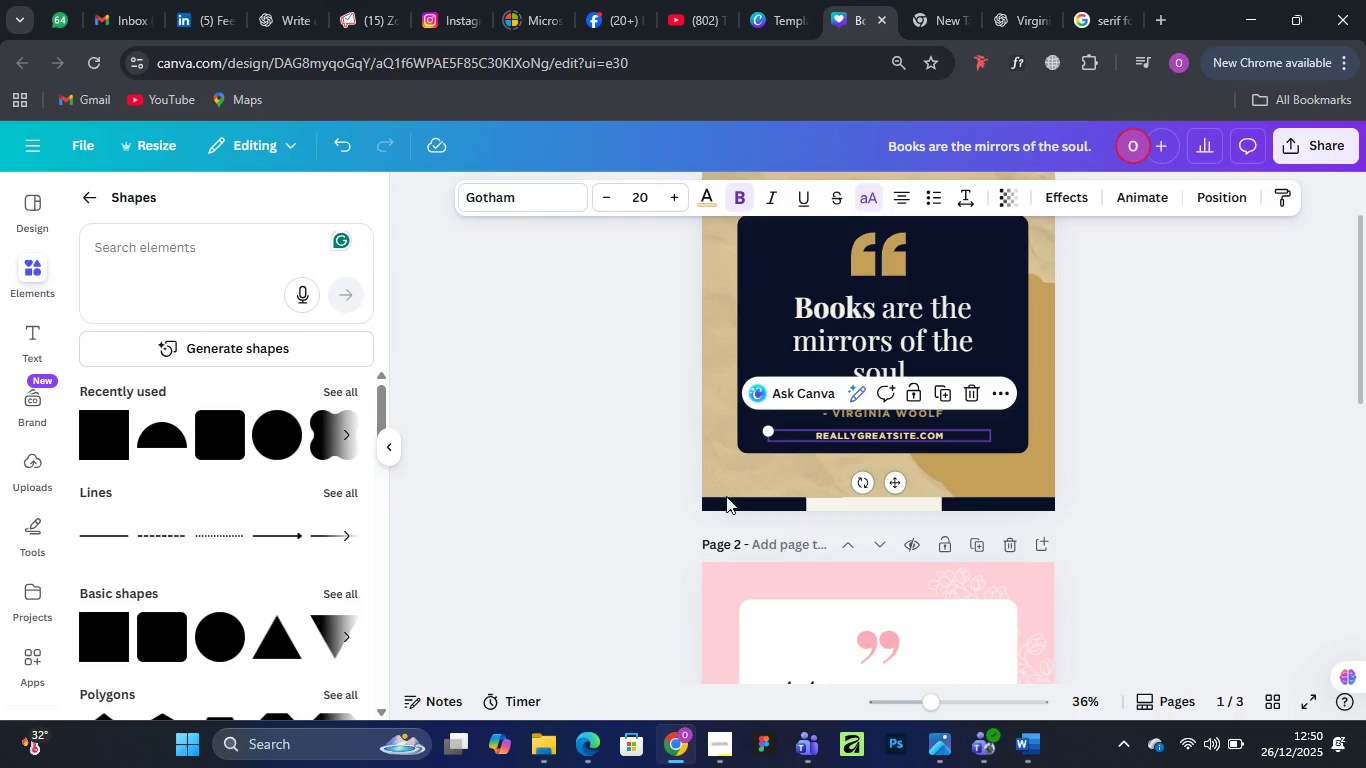 
double_click([885, 436])
 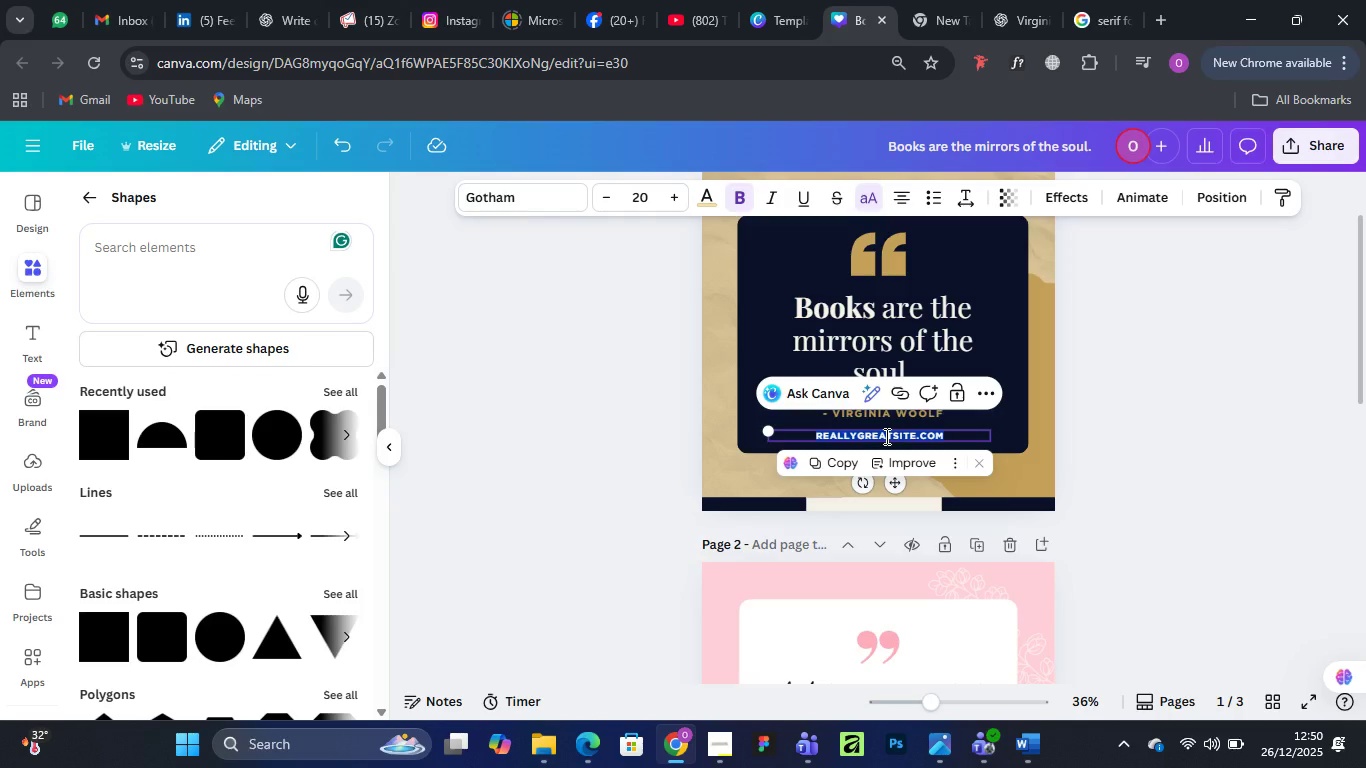 
key(Control+V)
 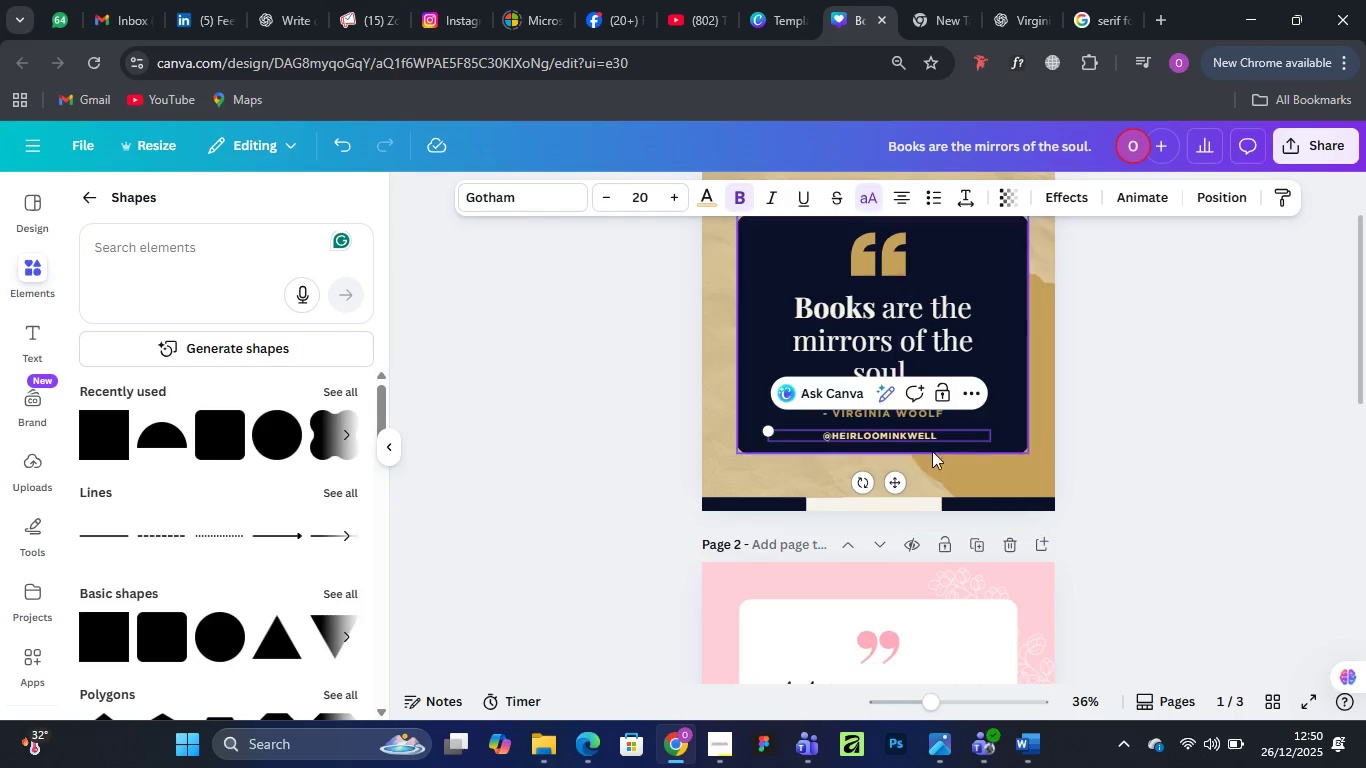 
left_click([1277, 350])
 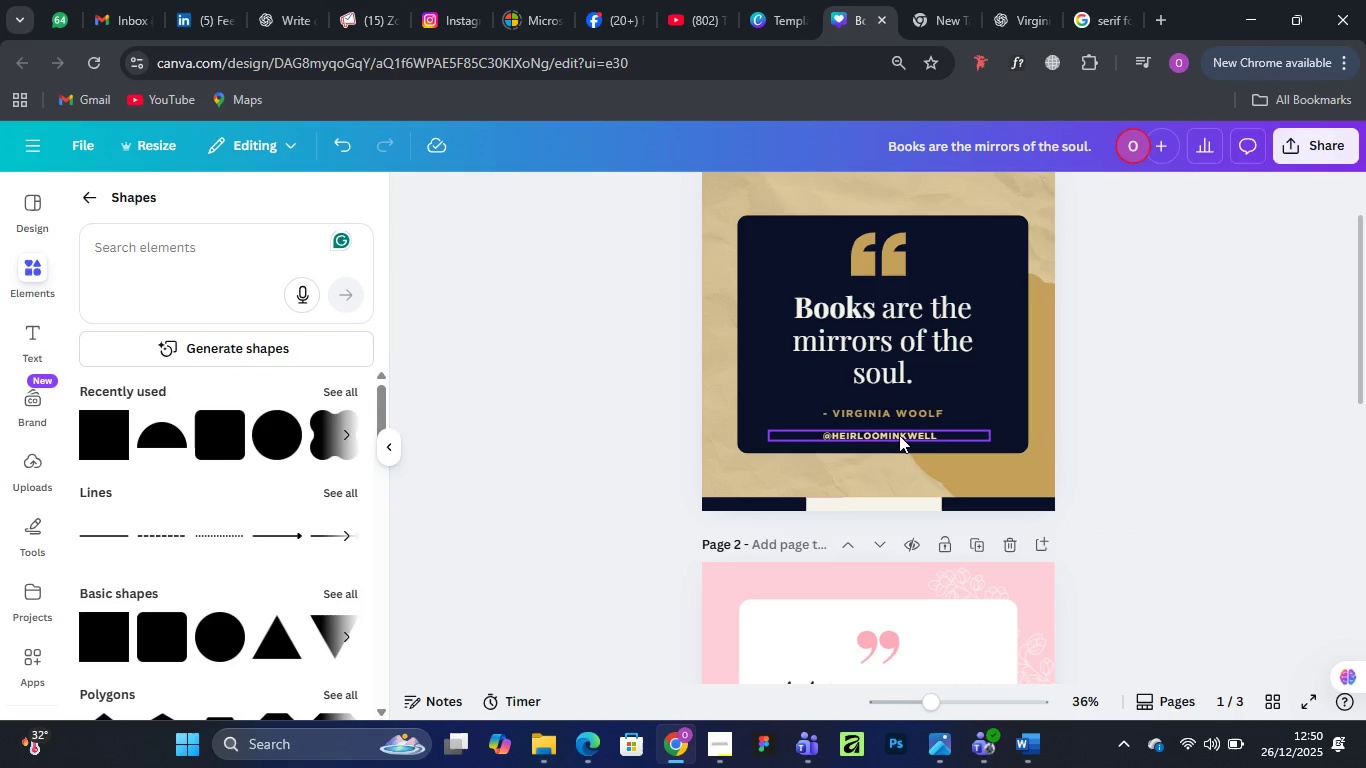 
left_click([899, 435])
 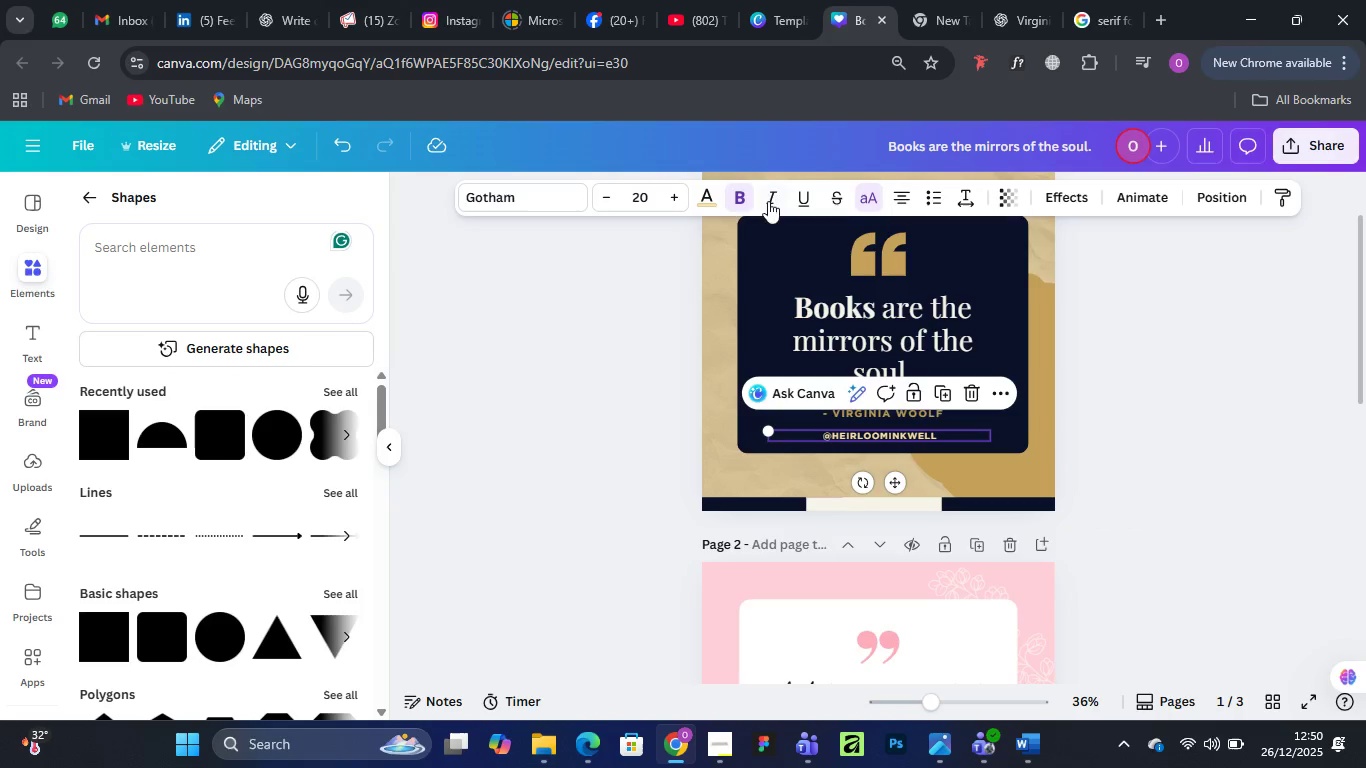 
left_click([747, 197])
 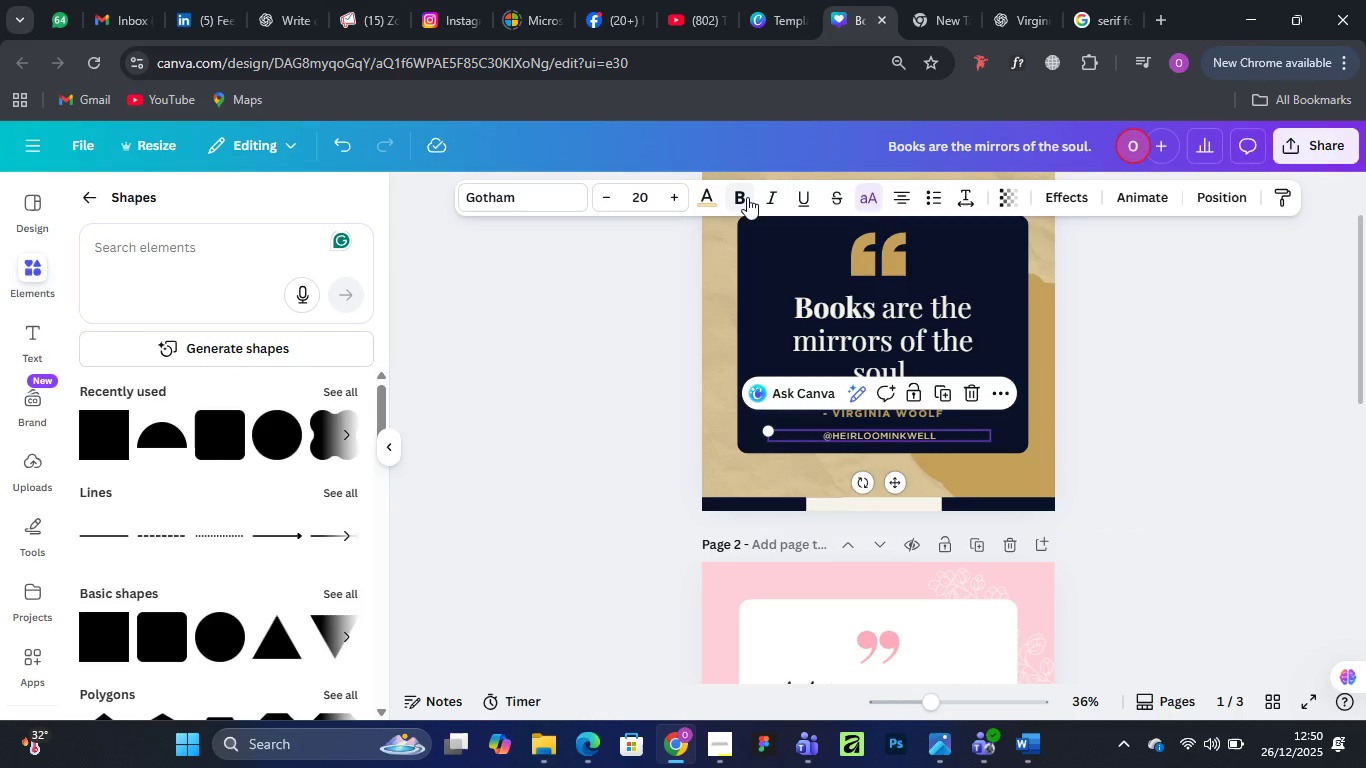 
left_click([747, 197])
 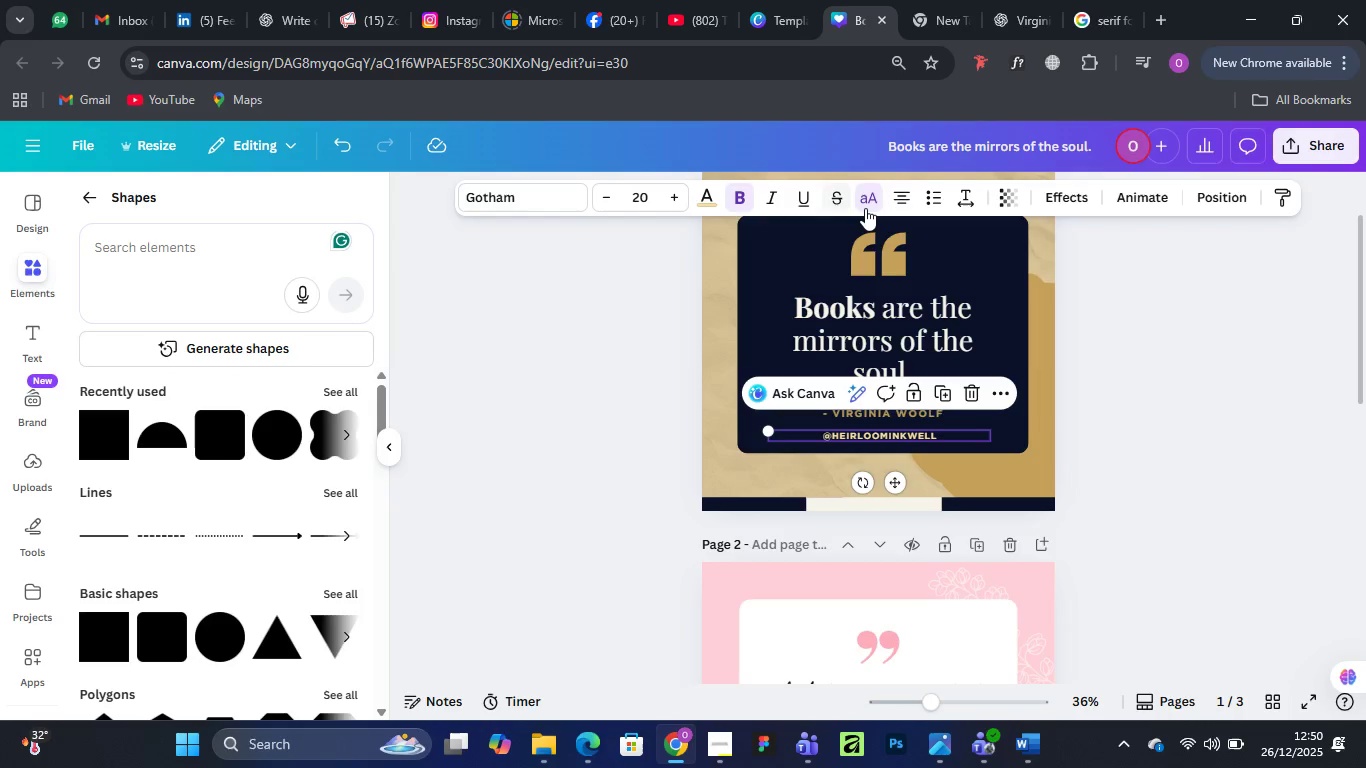 
left_click([868, 208])
 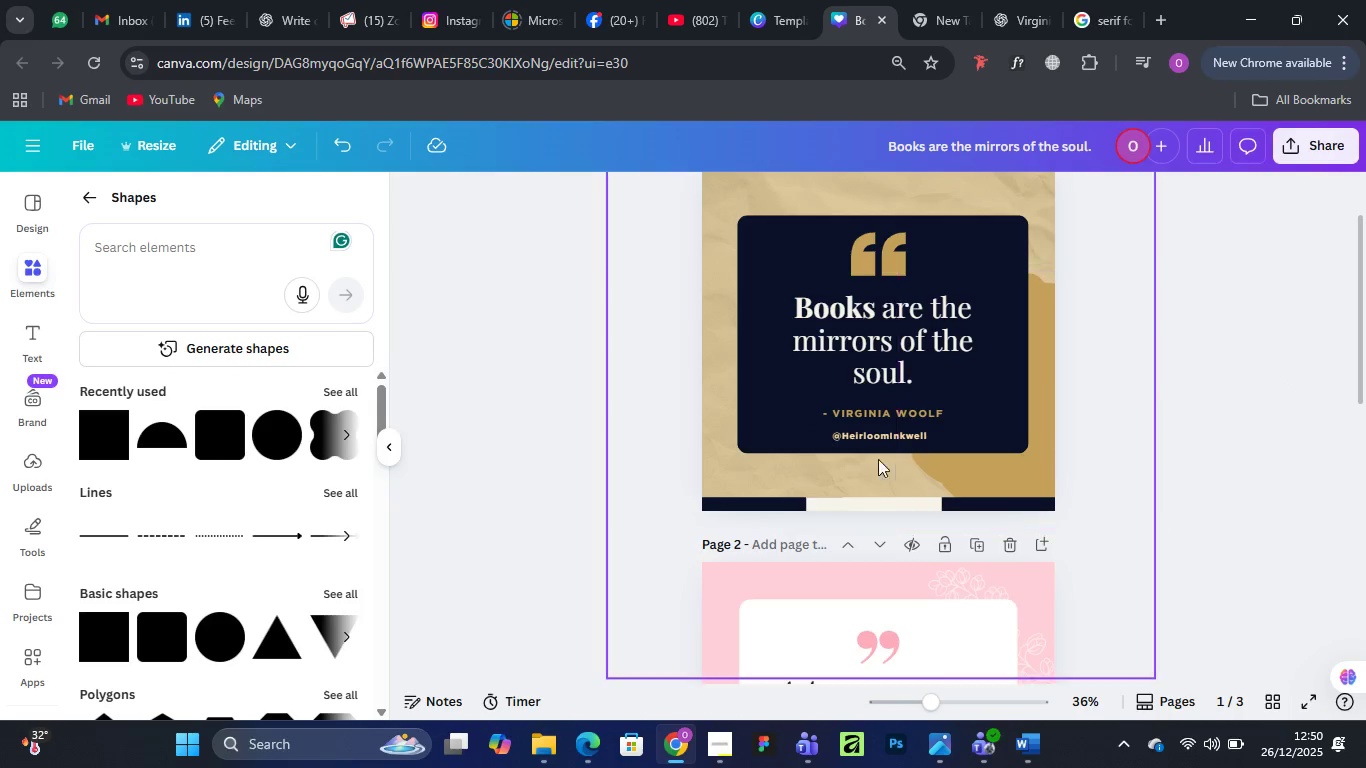 
left_click_drag(start_coordinate=[866, 439], to_coordinate=[875, 435])
 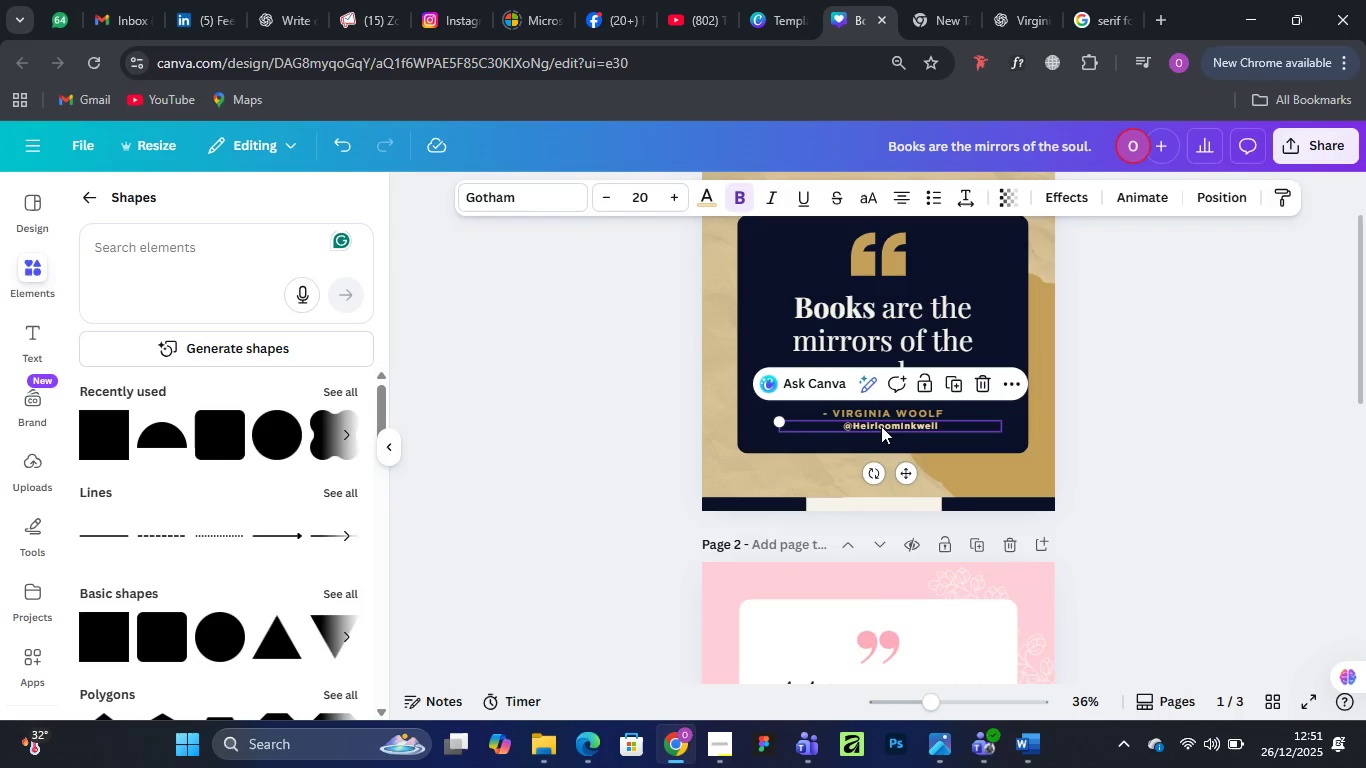 
left_click_drag(start_coordinate=[881, 424], to_coordinate=[875, 431])
 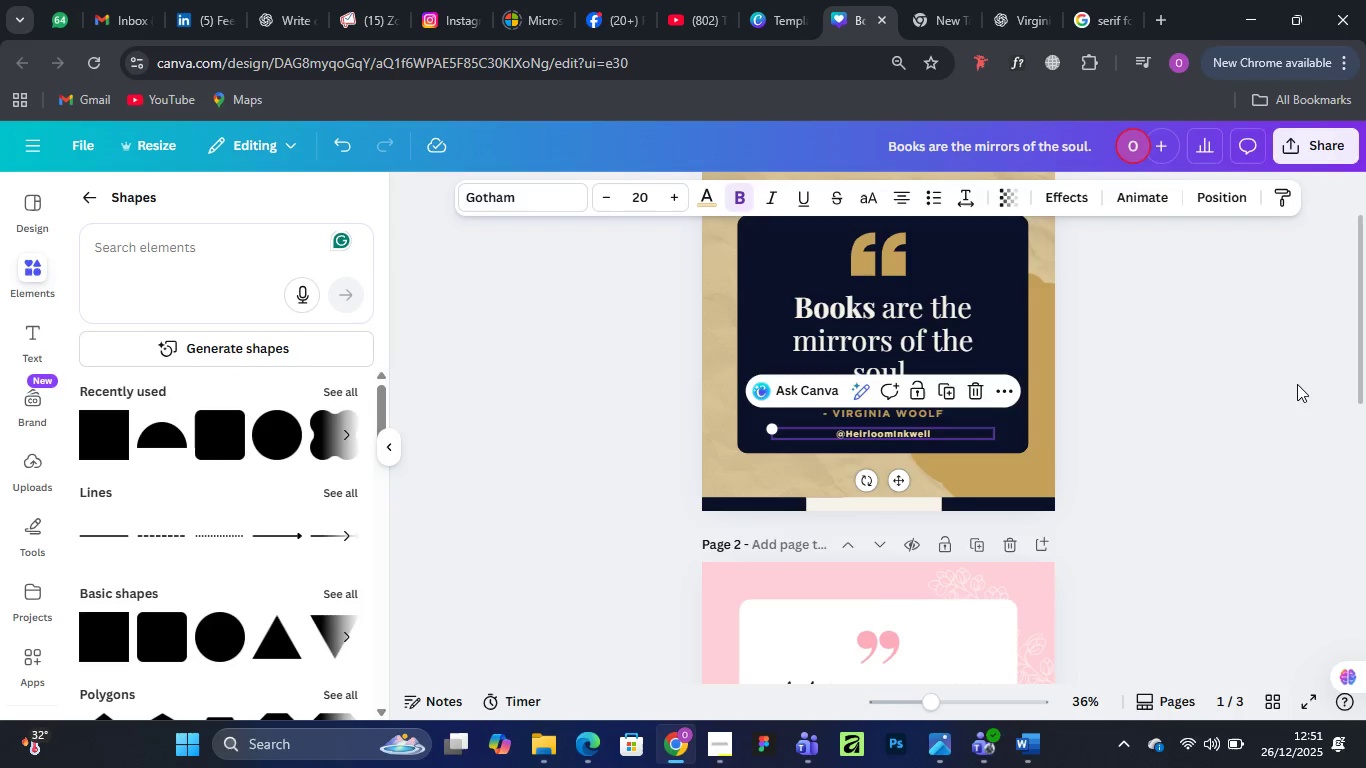 
left_click([1297, 384])
 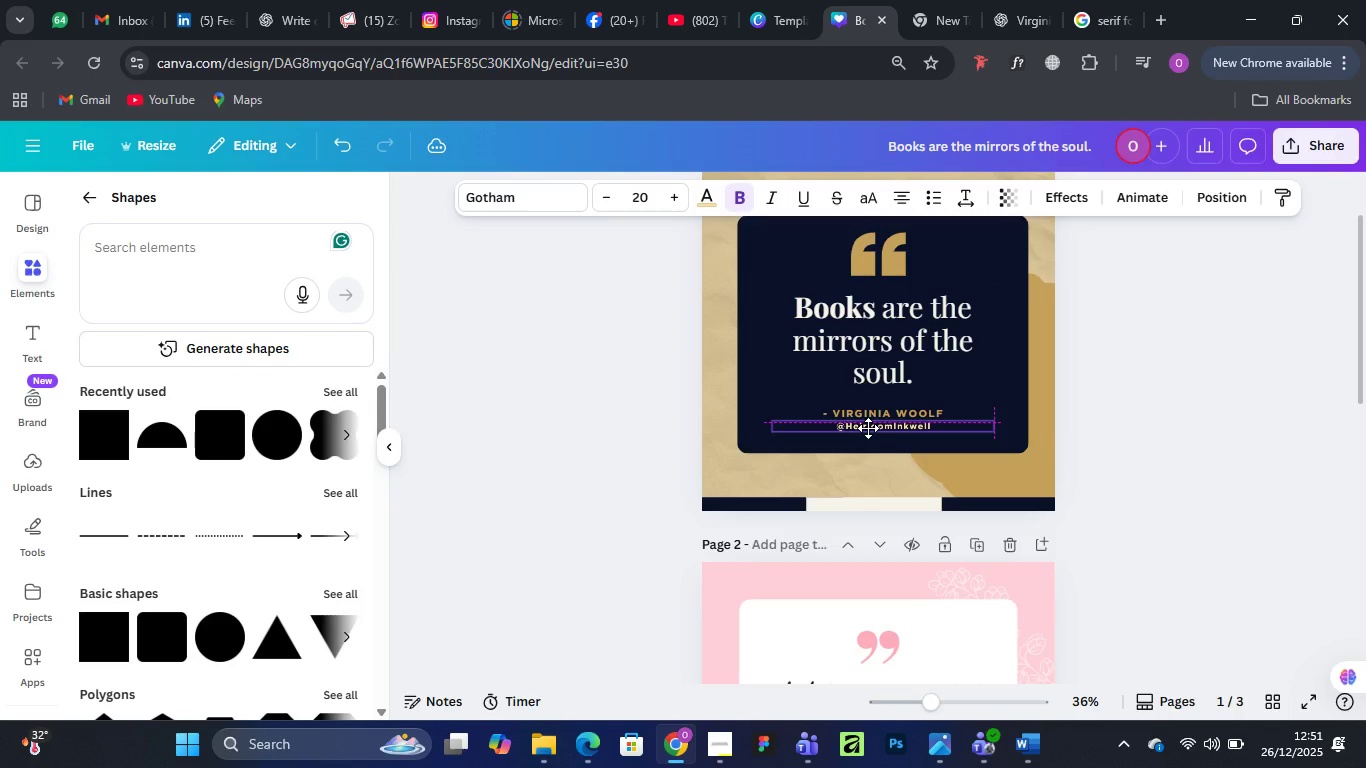 
wait(16.08)
 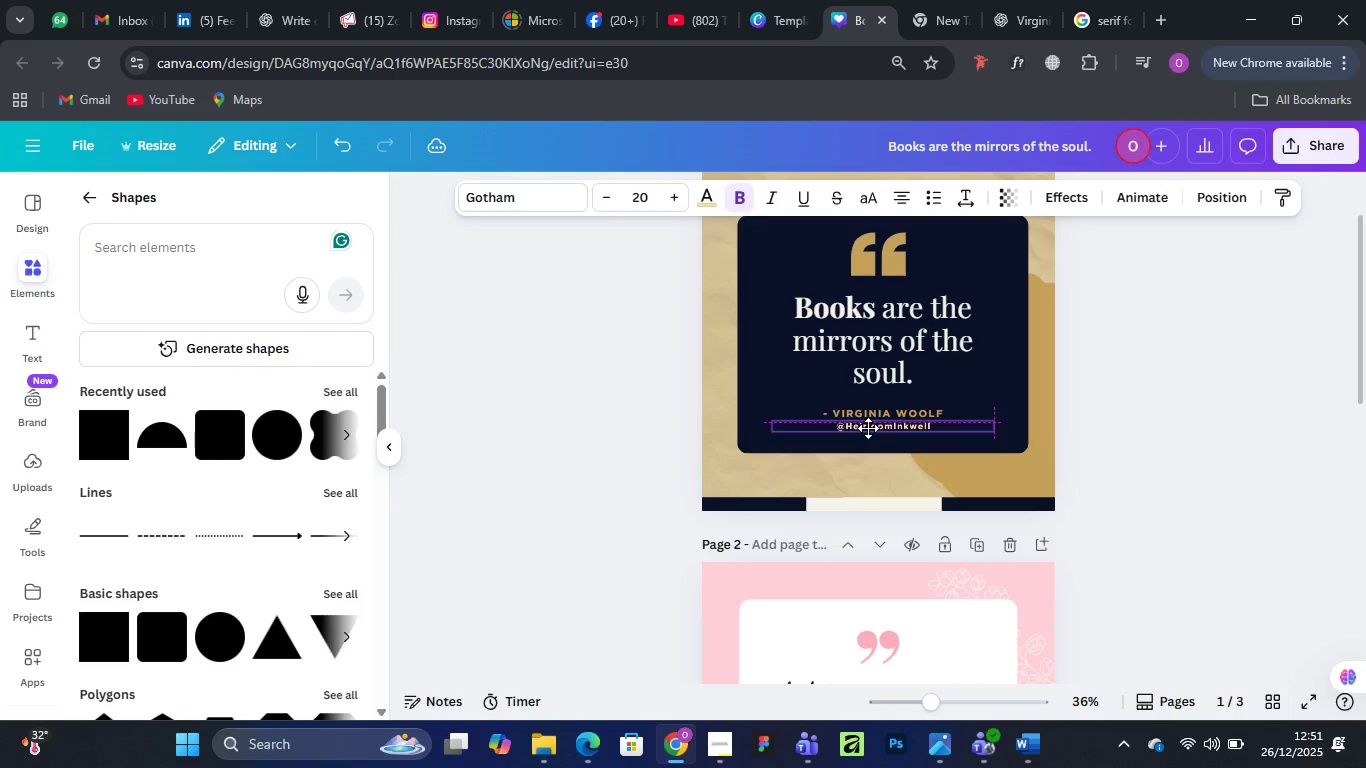 
scroll: coordinate [909, 317], scroll_direction: down, amount: 5.0
 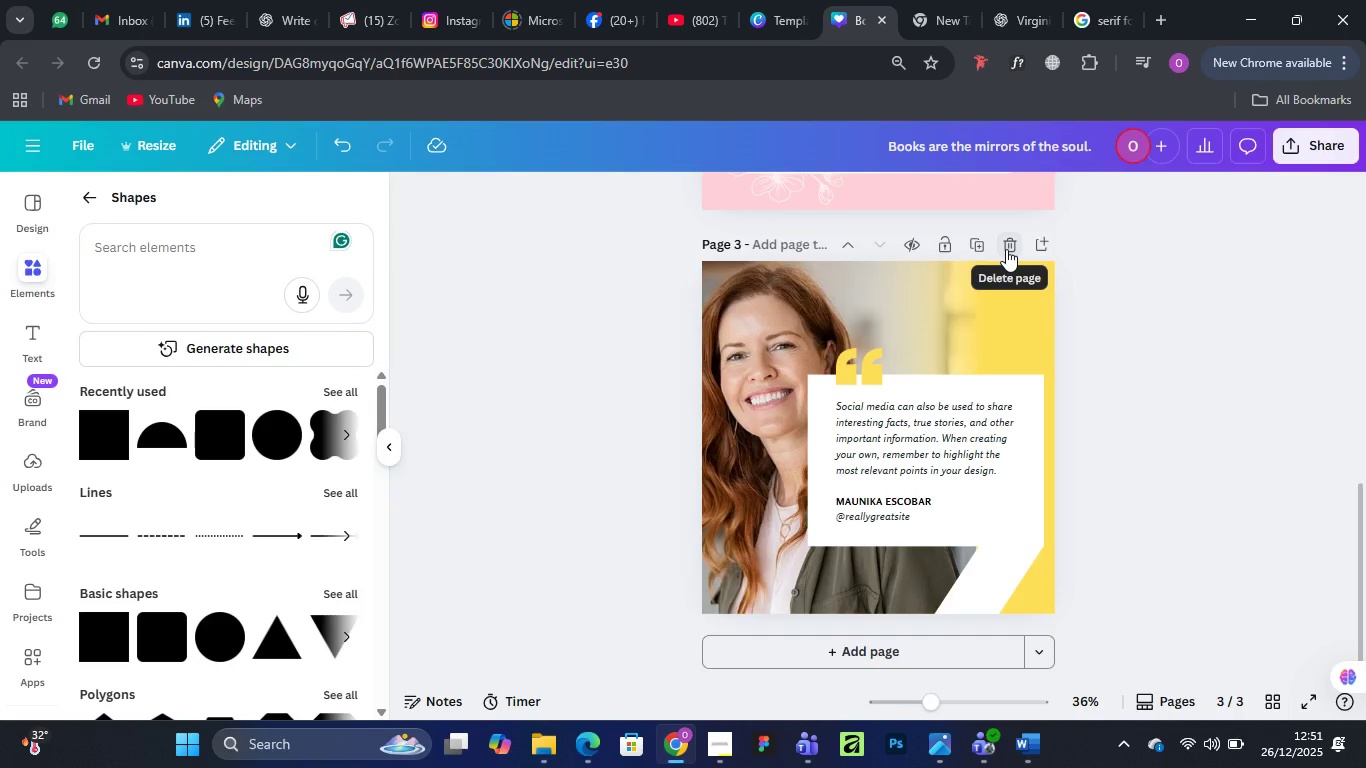 
left_click([1006, 249])
 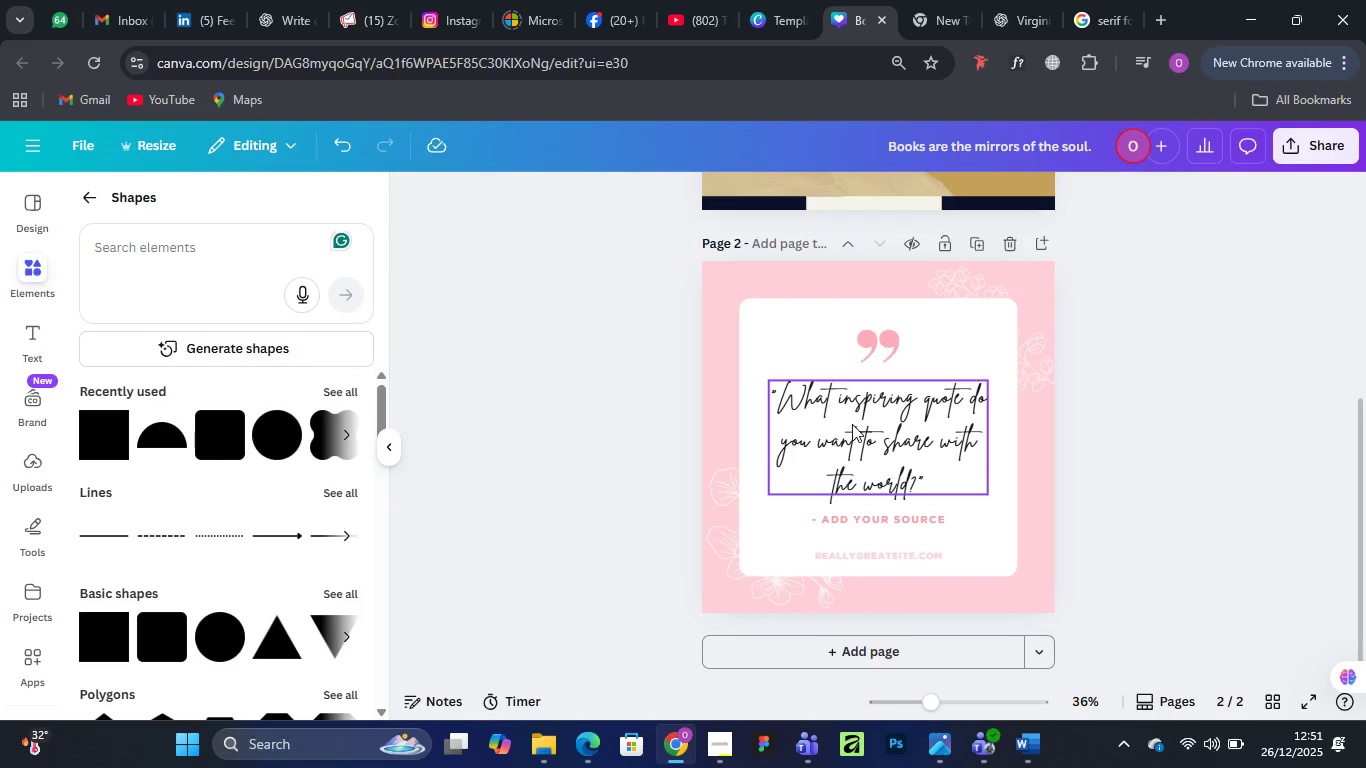 
scroll: coordinate [854, 423], scroll_direction: up, amount: 5.0
 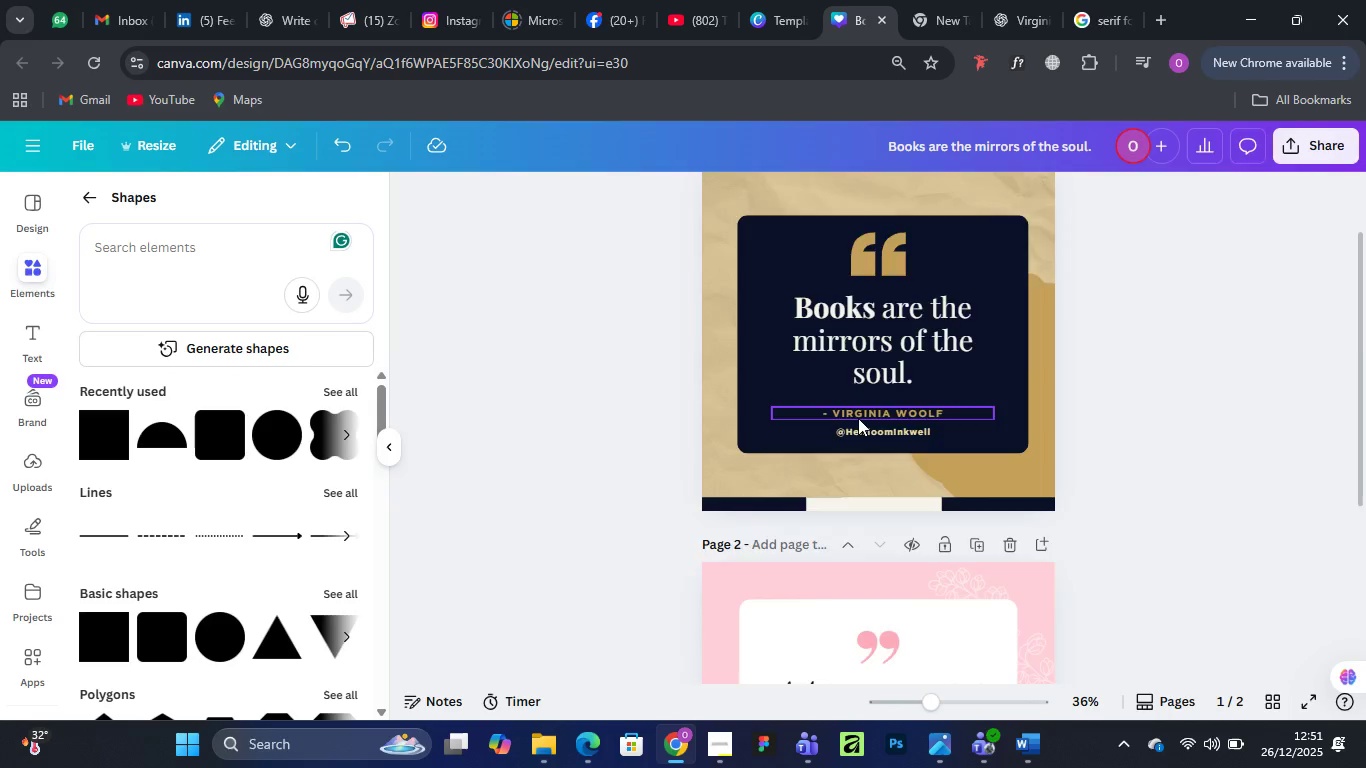 
scroll: coordinate [859, 417], scroll_direction: down, amount: 3.0
 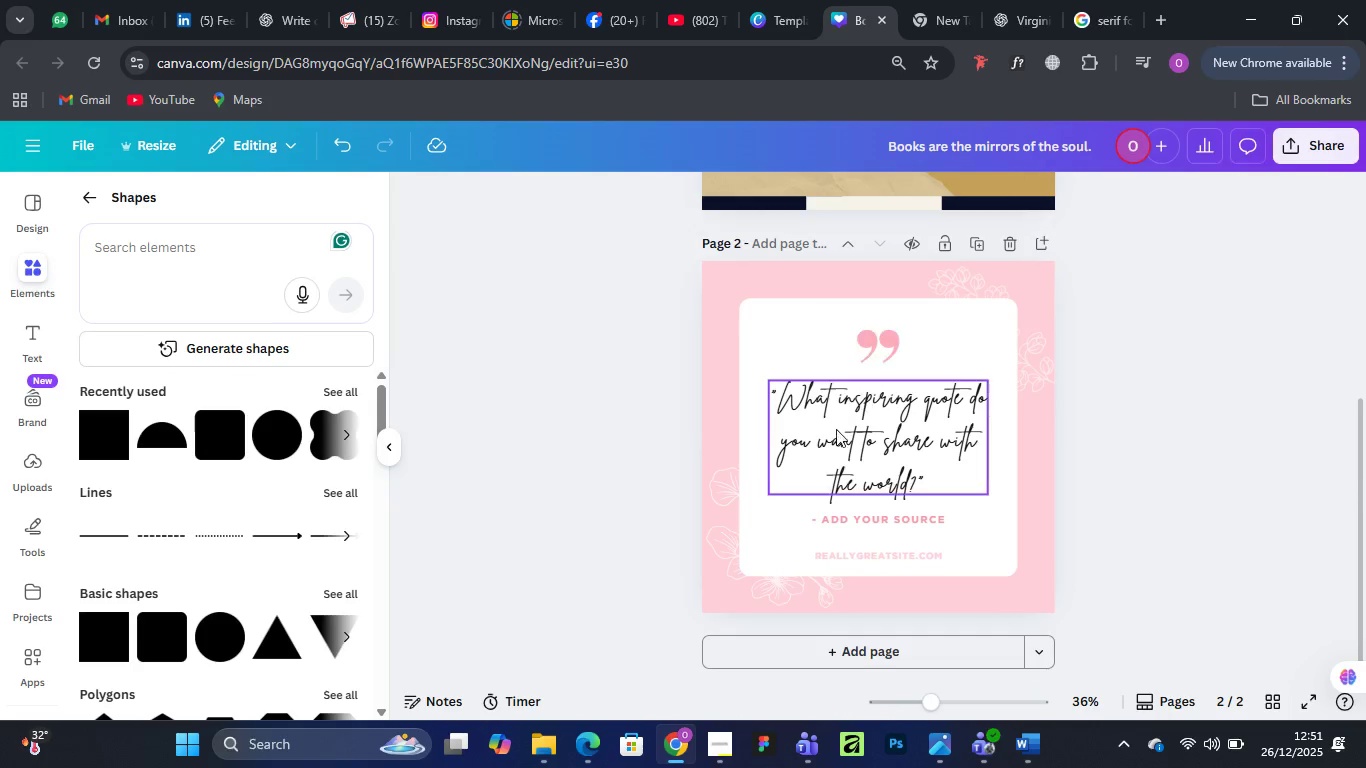 
scroll: coordinate [867, 535], scroll_direction: up, amount: 5.0
 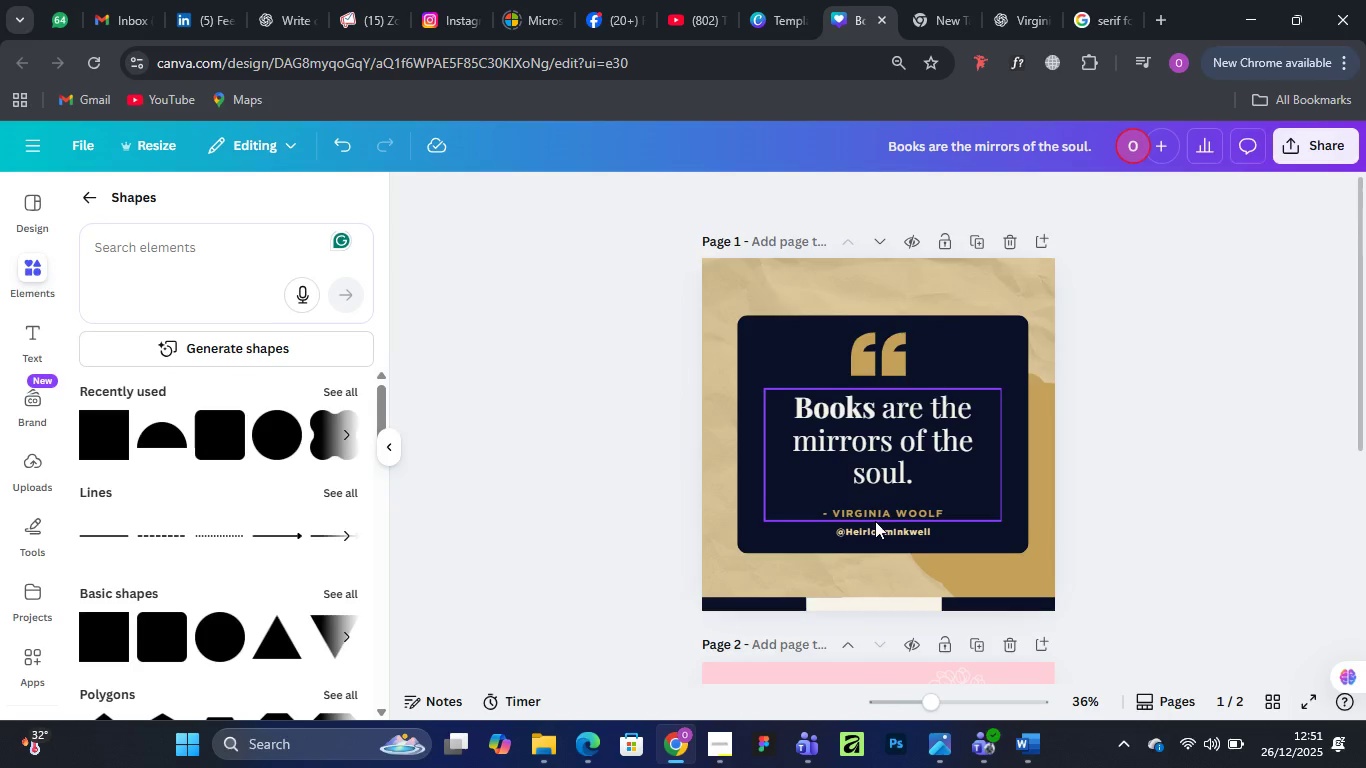 
scroll: coordinate [875, 521], scroll_direction: none, amount: 0.0
 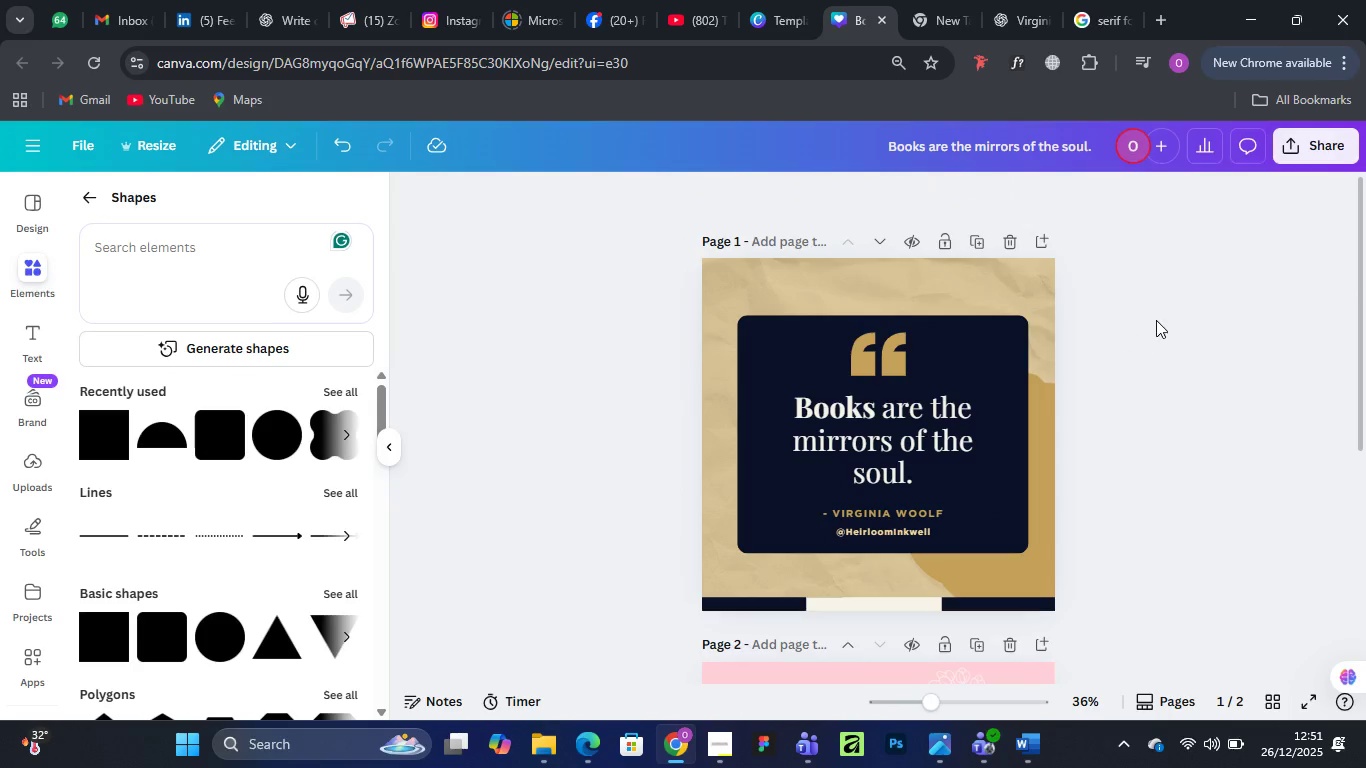 
left_click([1156, 320])
 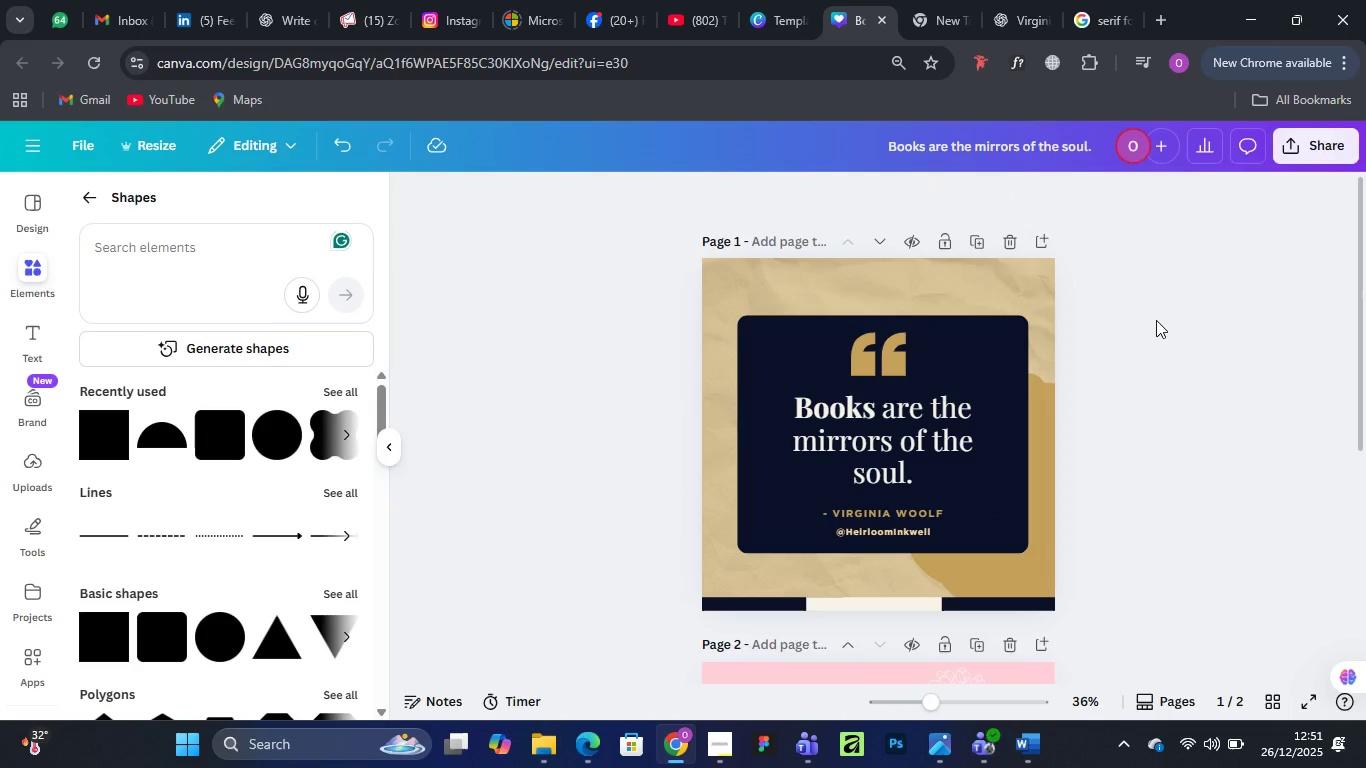 
wait(10.62)
 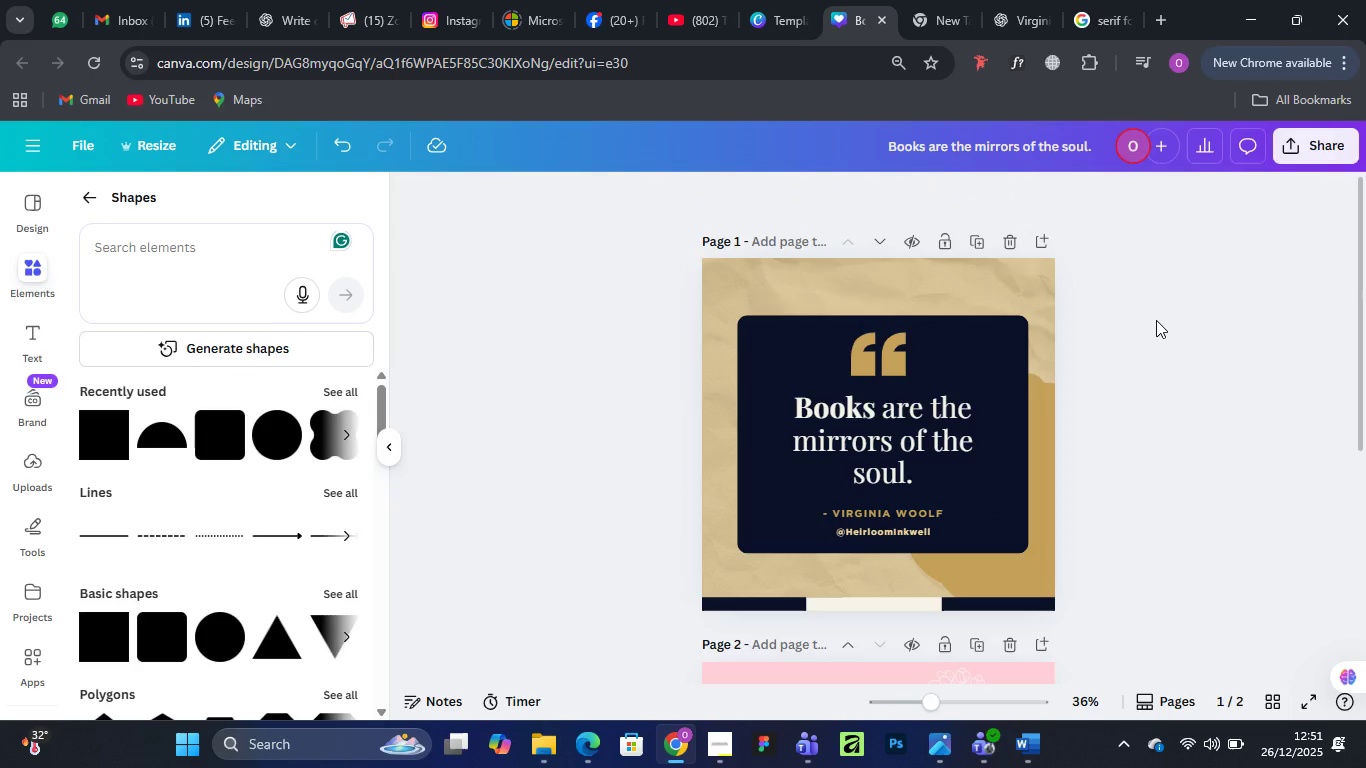 
left_click([718, 749])